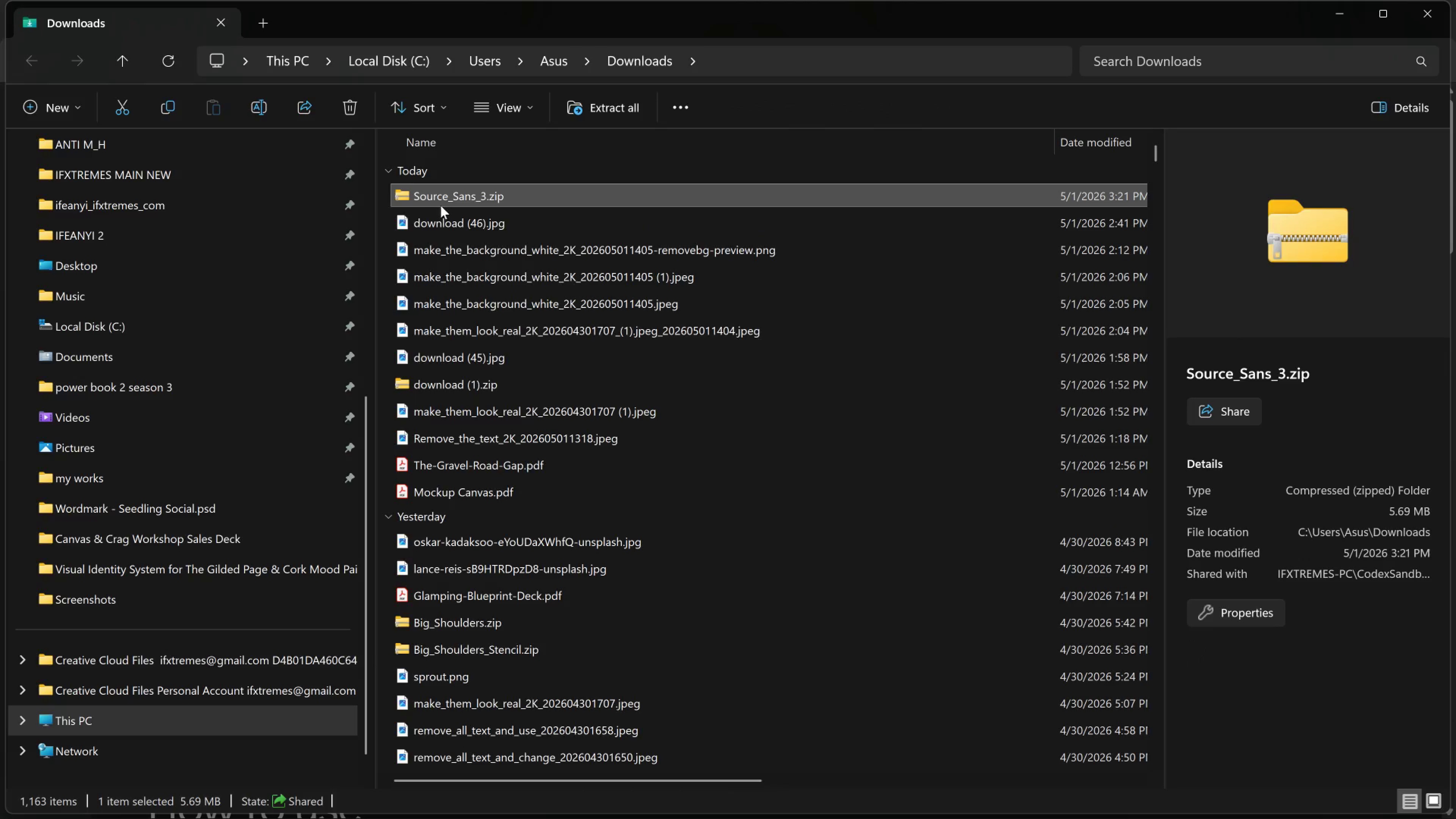 
right_click([441, 206])
 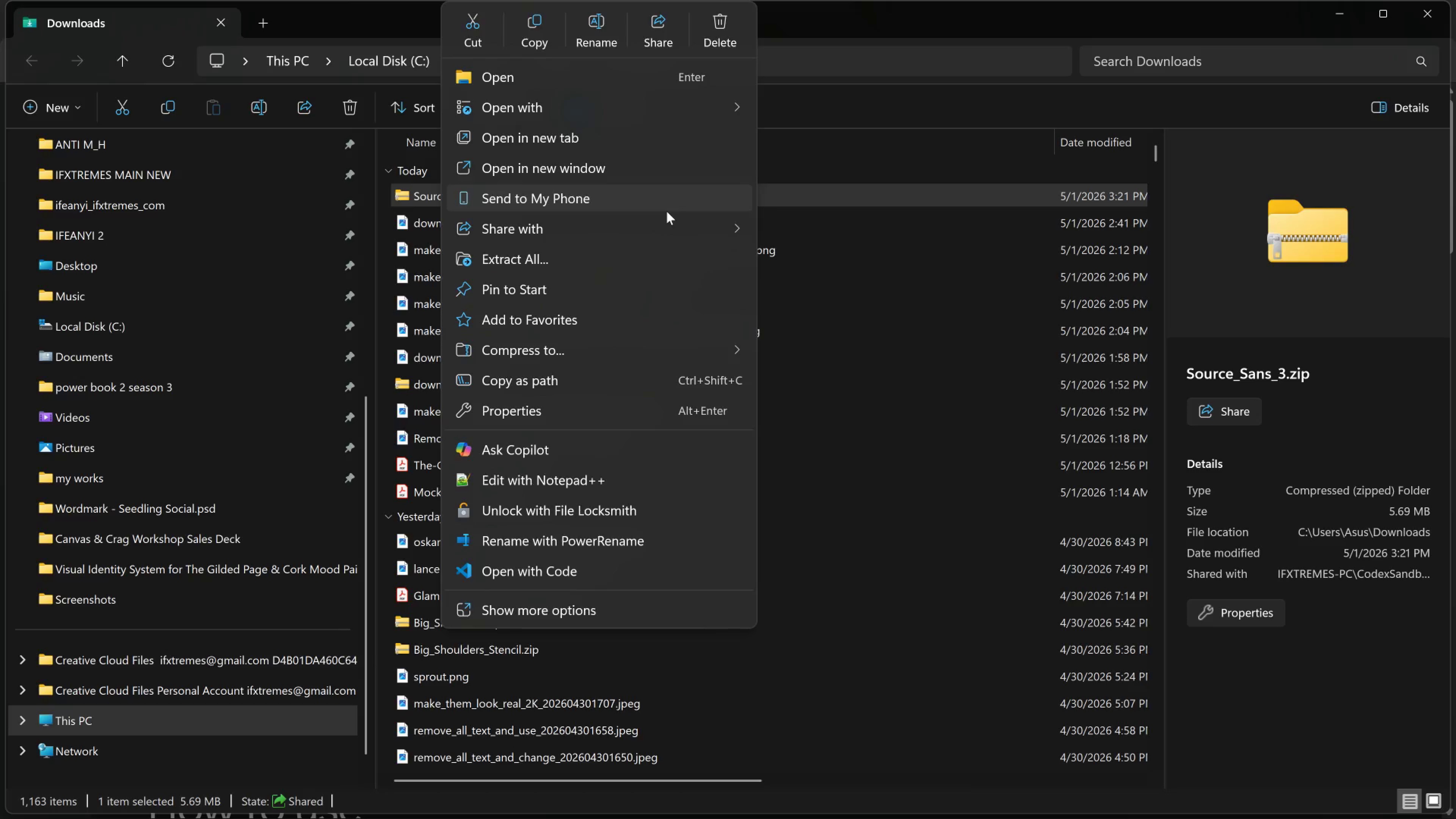 
wait(101.79)
 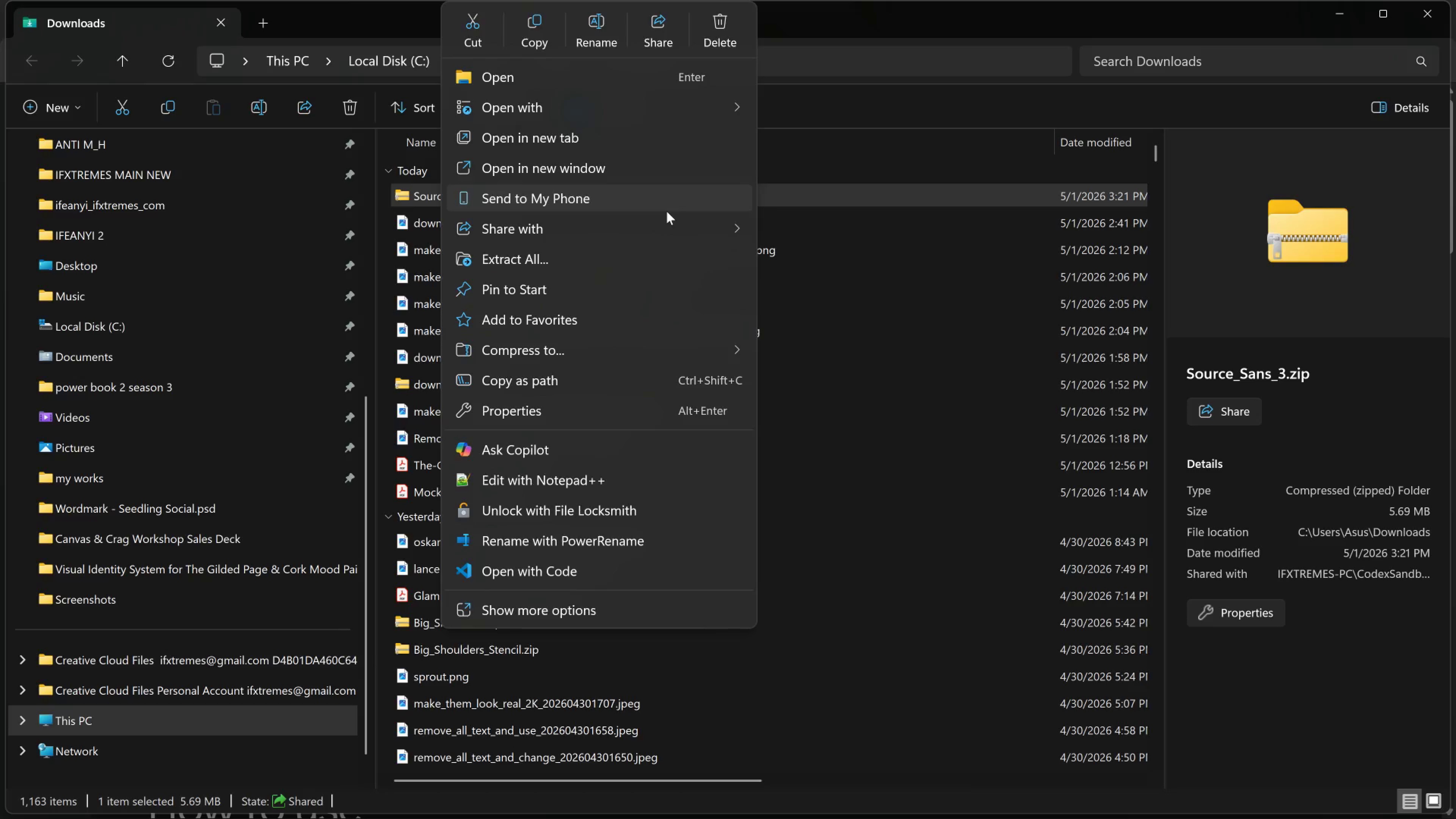 
mouse_move([708, 231])
 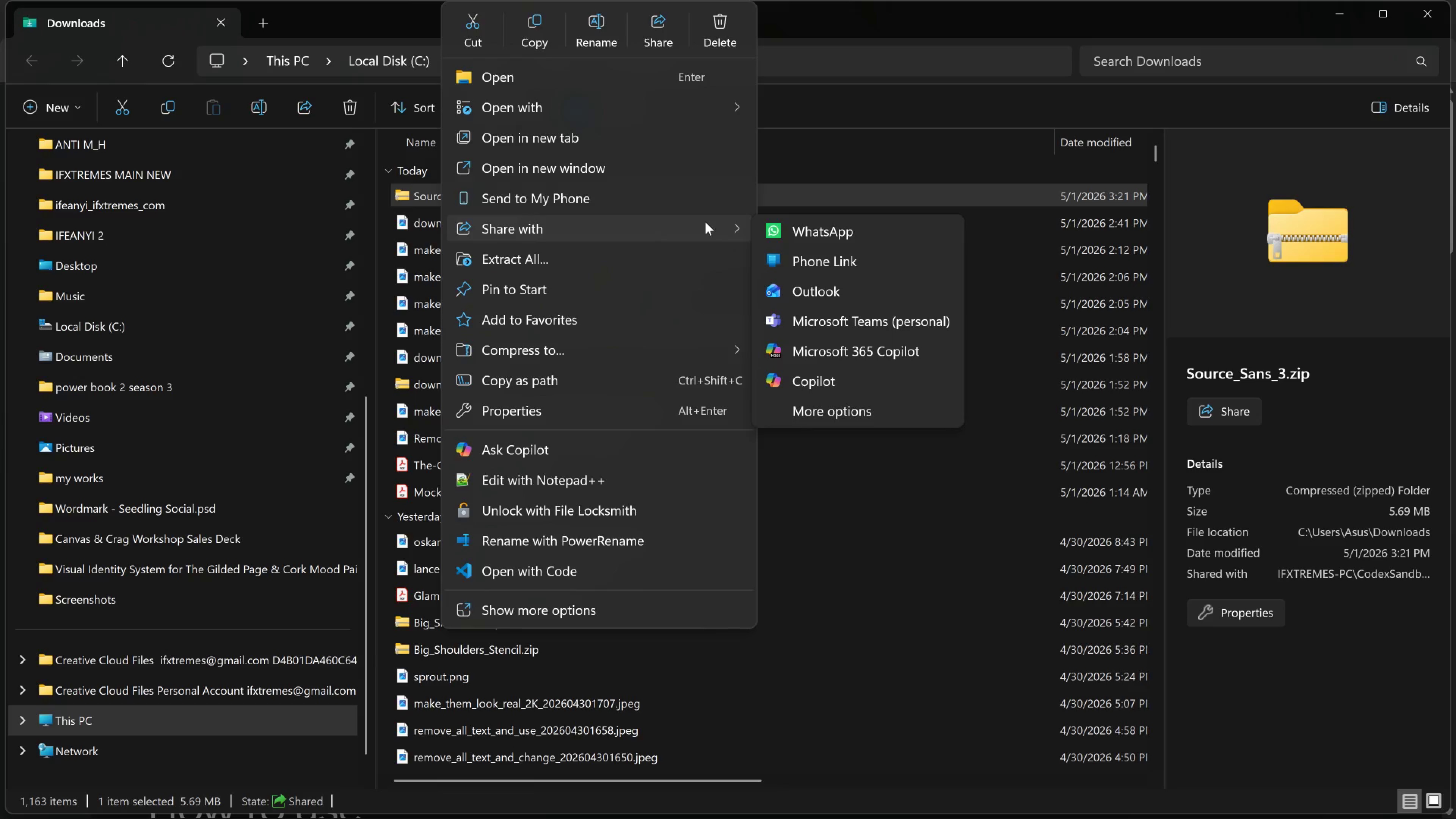 
wait(27.4)
 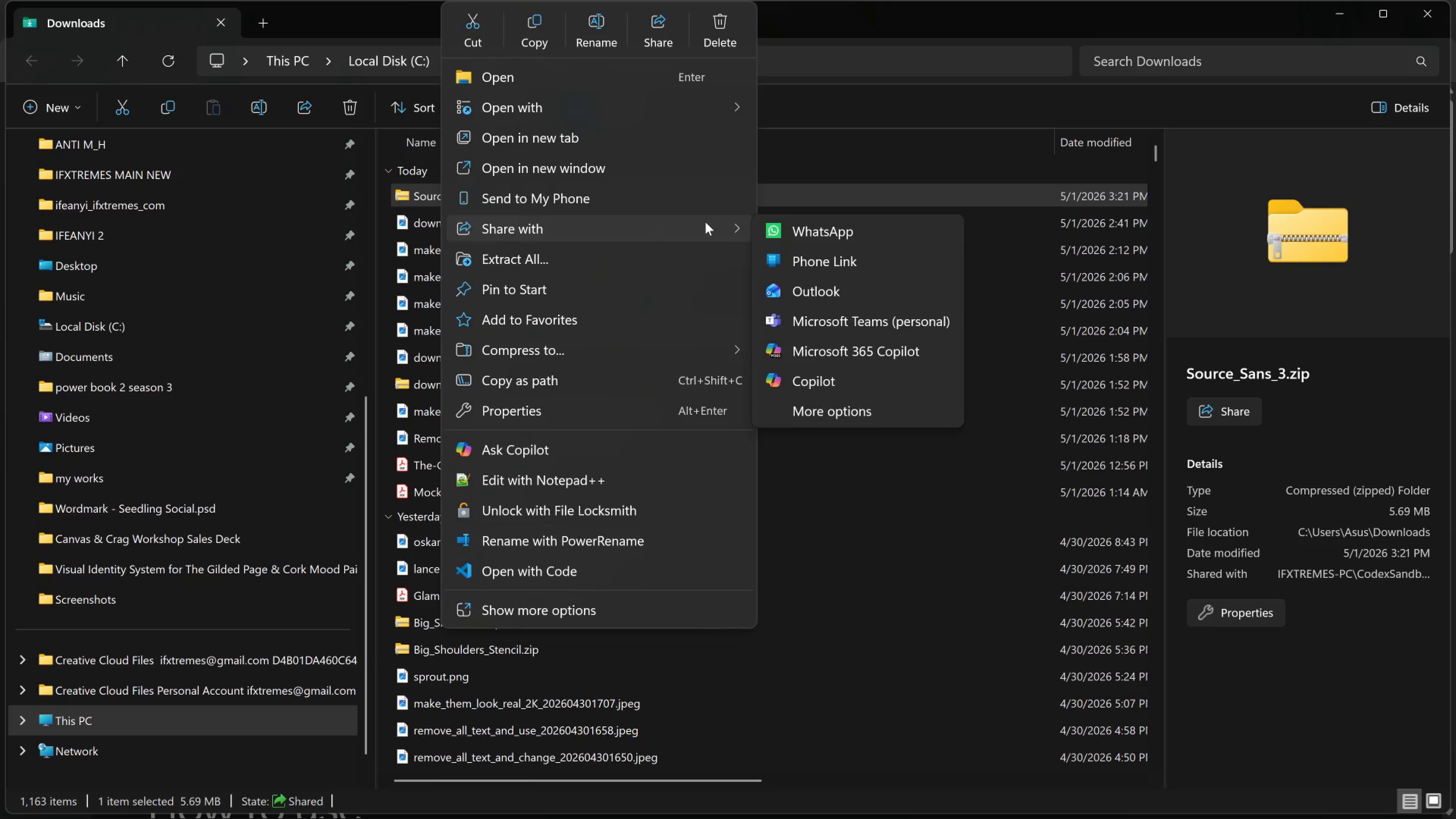 
mouse_move([733, 108])
 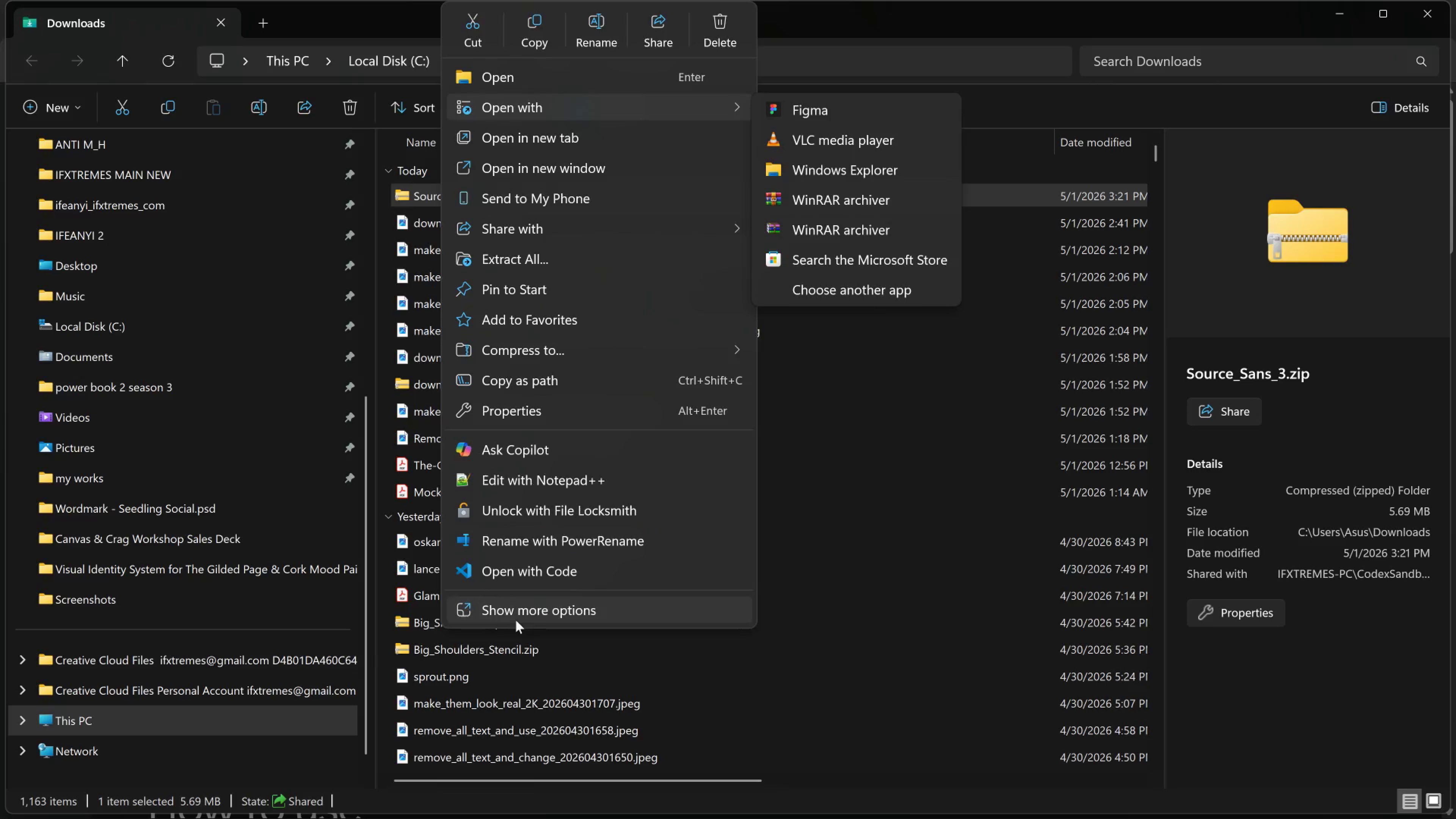 
left_click_drag(start_coordinate=[519, 608], to_coordinate=[521, 608])
 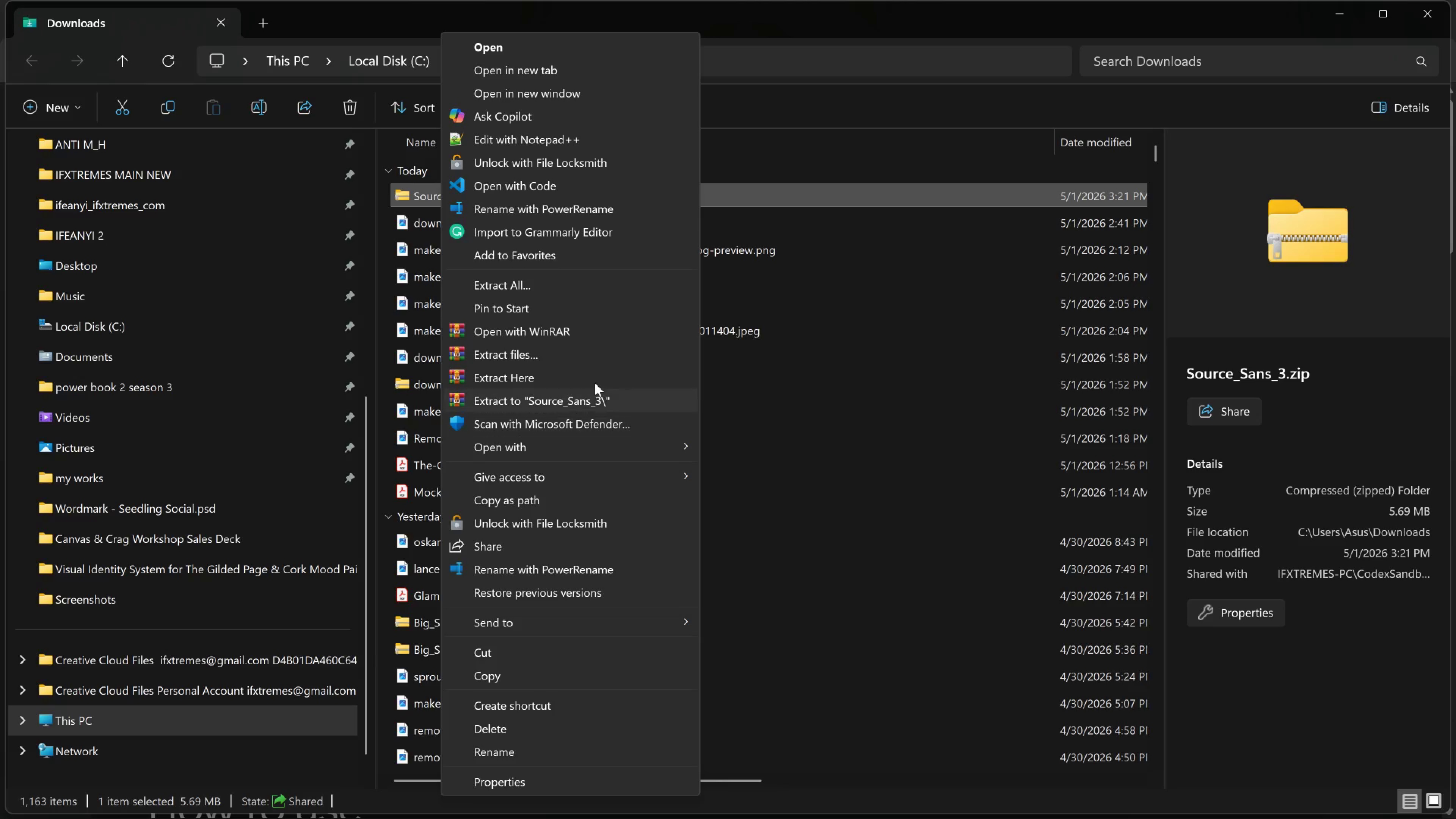 
left_click([584, 402])
 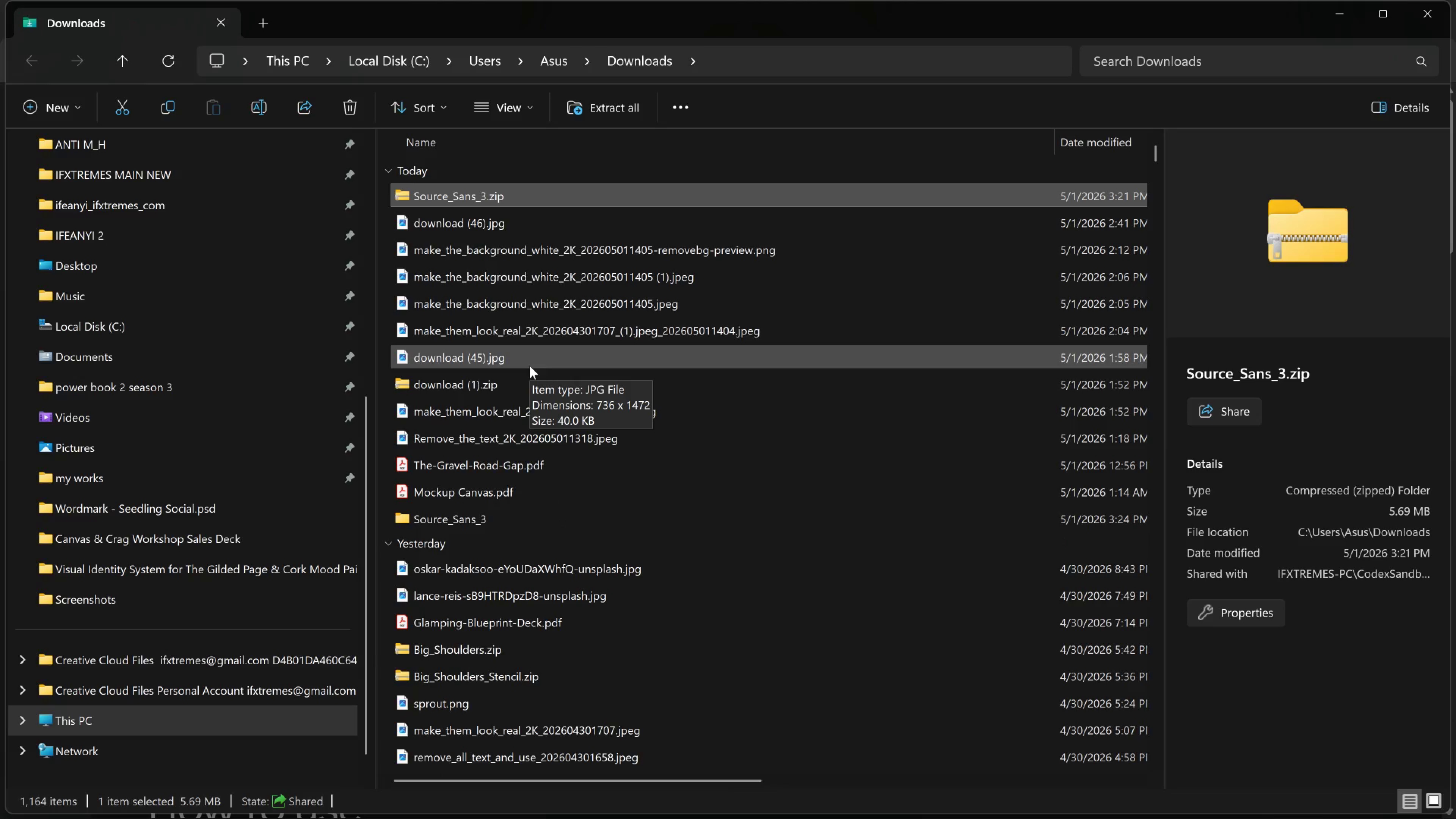 
scroll: coordinate [554, 333], scroll_direction: up, amount: 2.0
 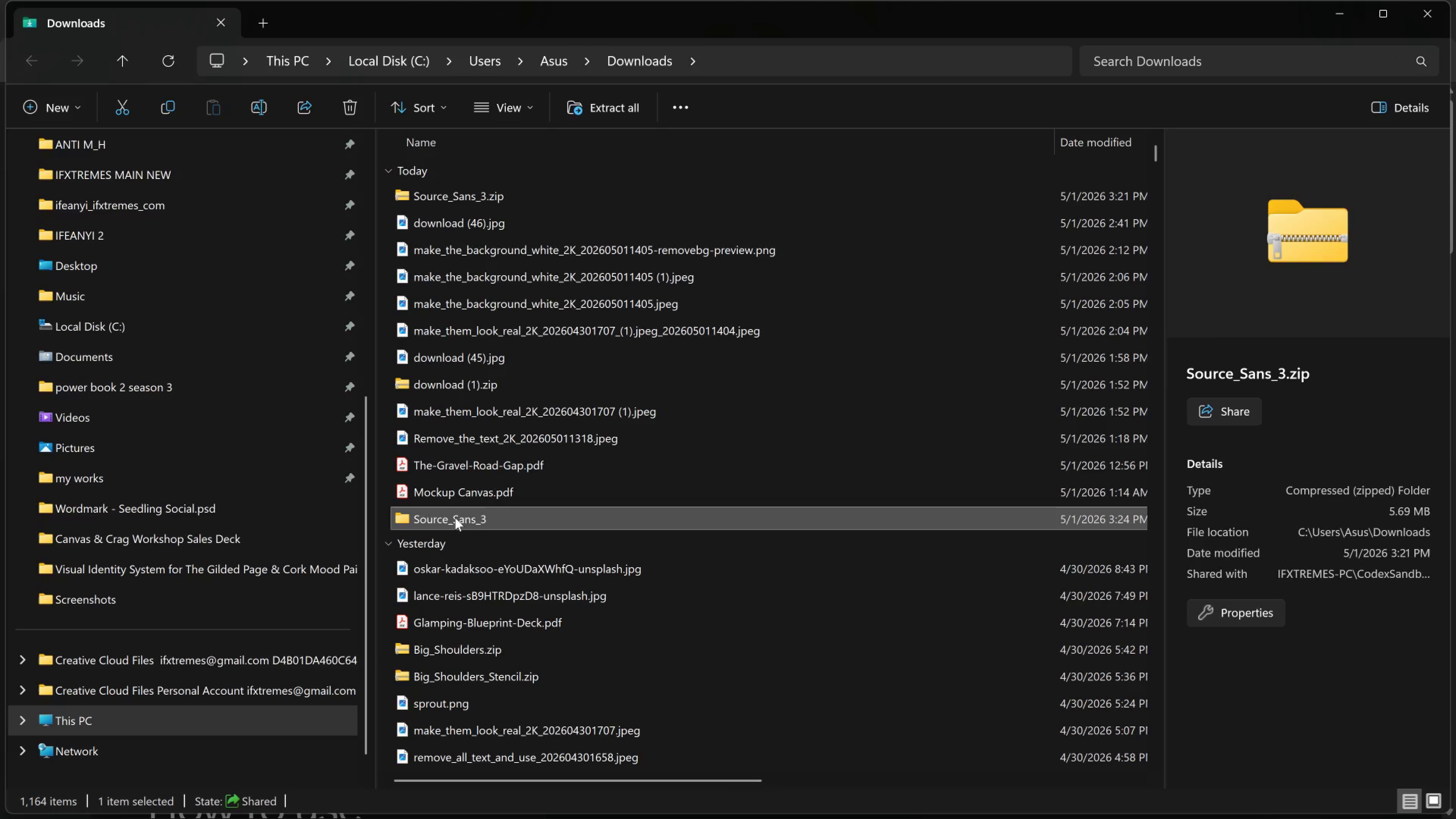 
double_click([455, 512])
 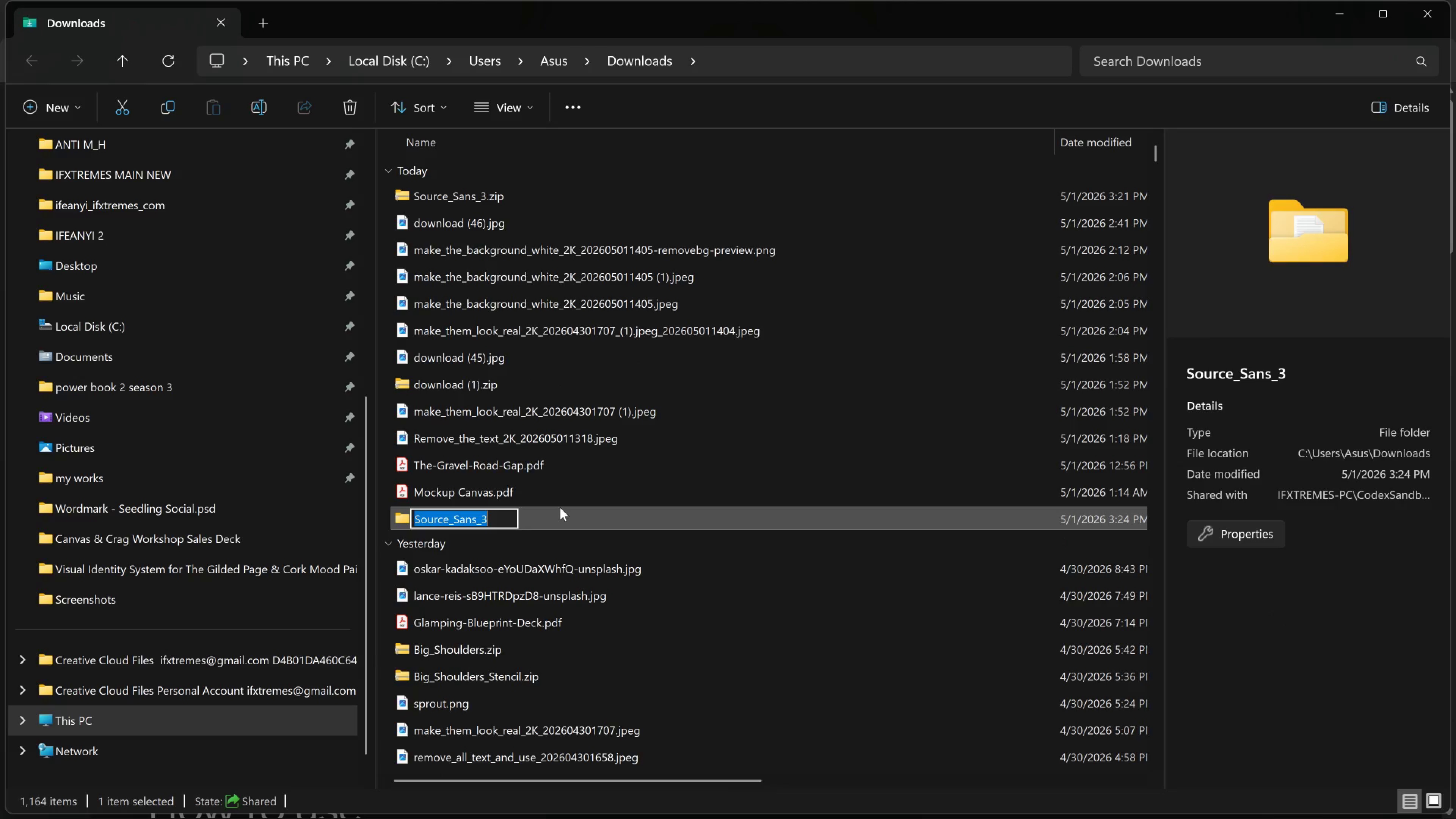 
left_click_drag(start_coordinate=[560, 507], to_coordinate=[562, 507])
 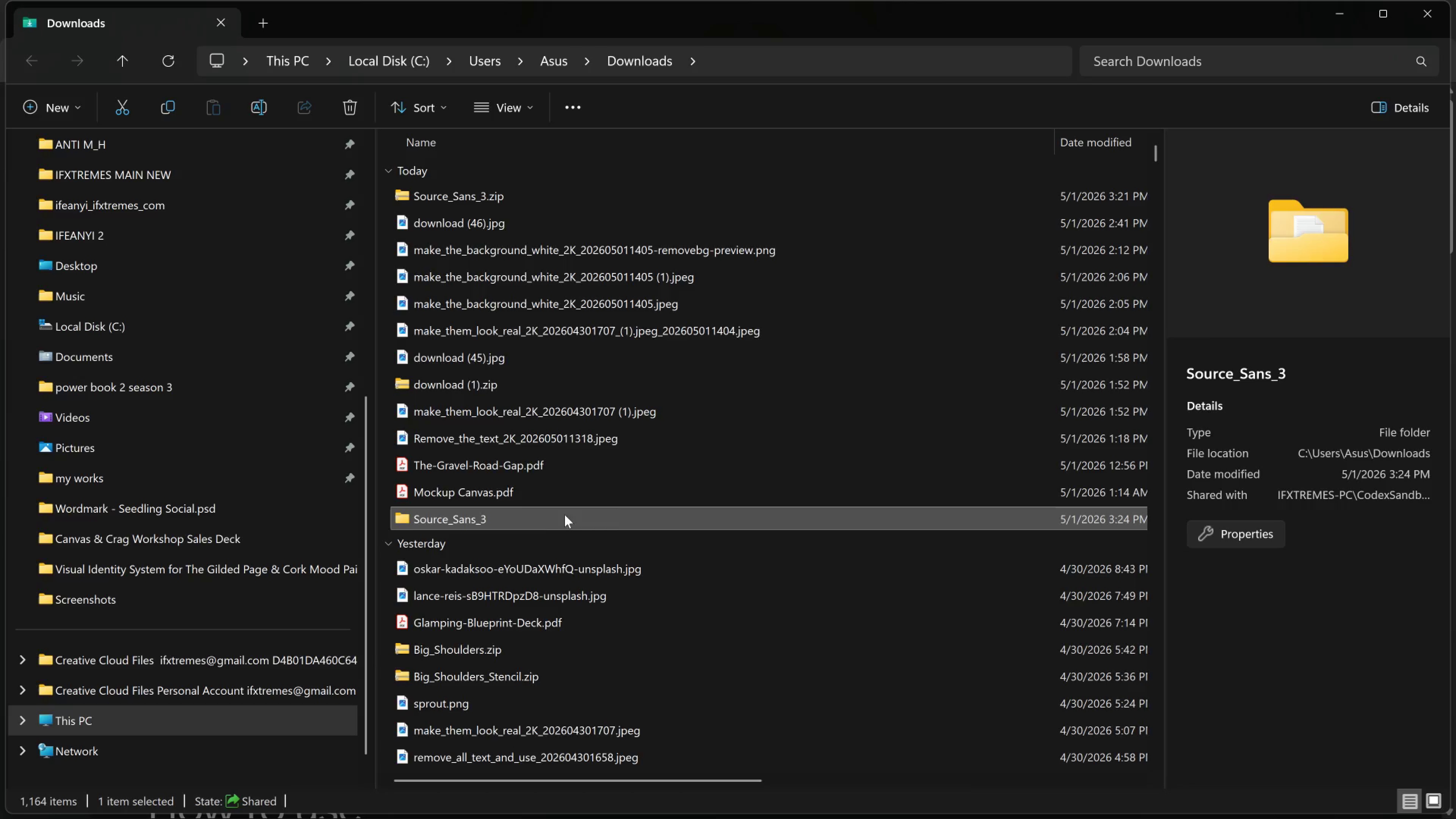 
left_click_drag(start_coordinate=[565, 515], to_coordinate=[570, 515])
 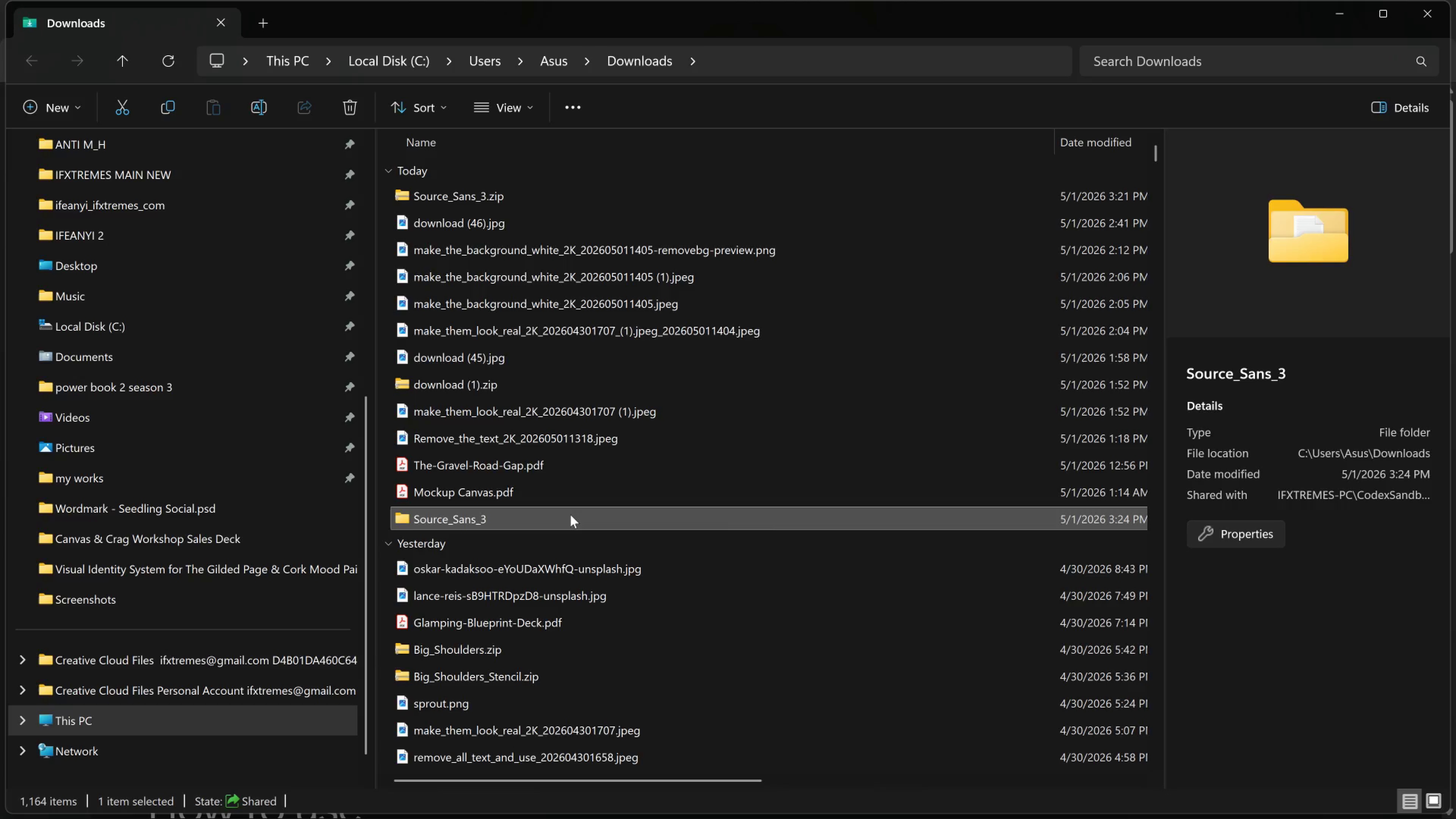 
double_click([570, 515])
 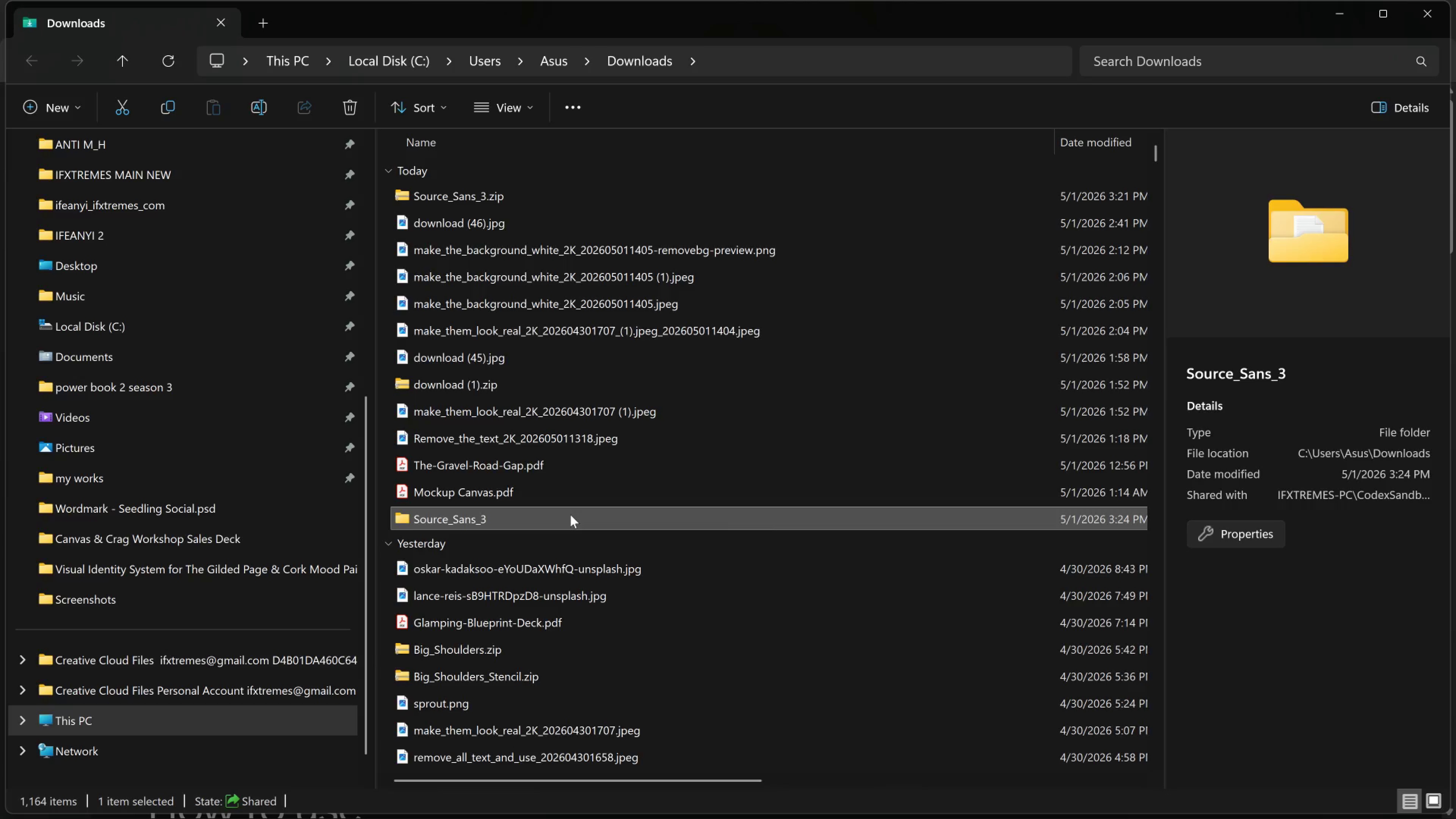 
triple_click([570, 515])
 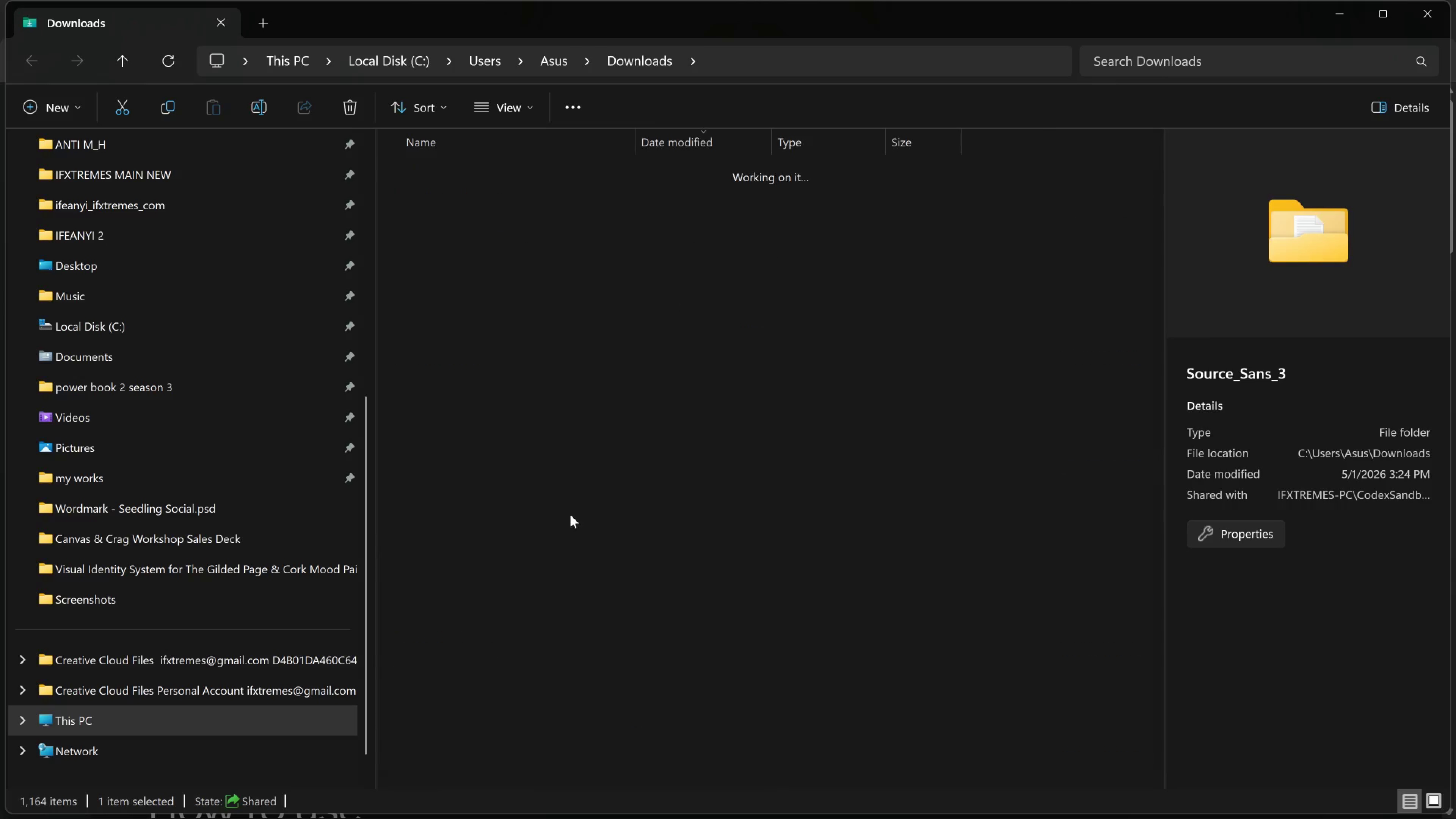 
triple_click([570, 515])
 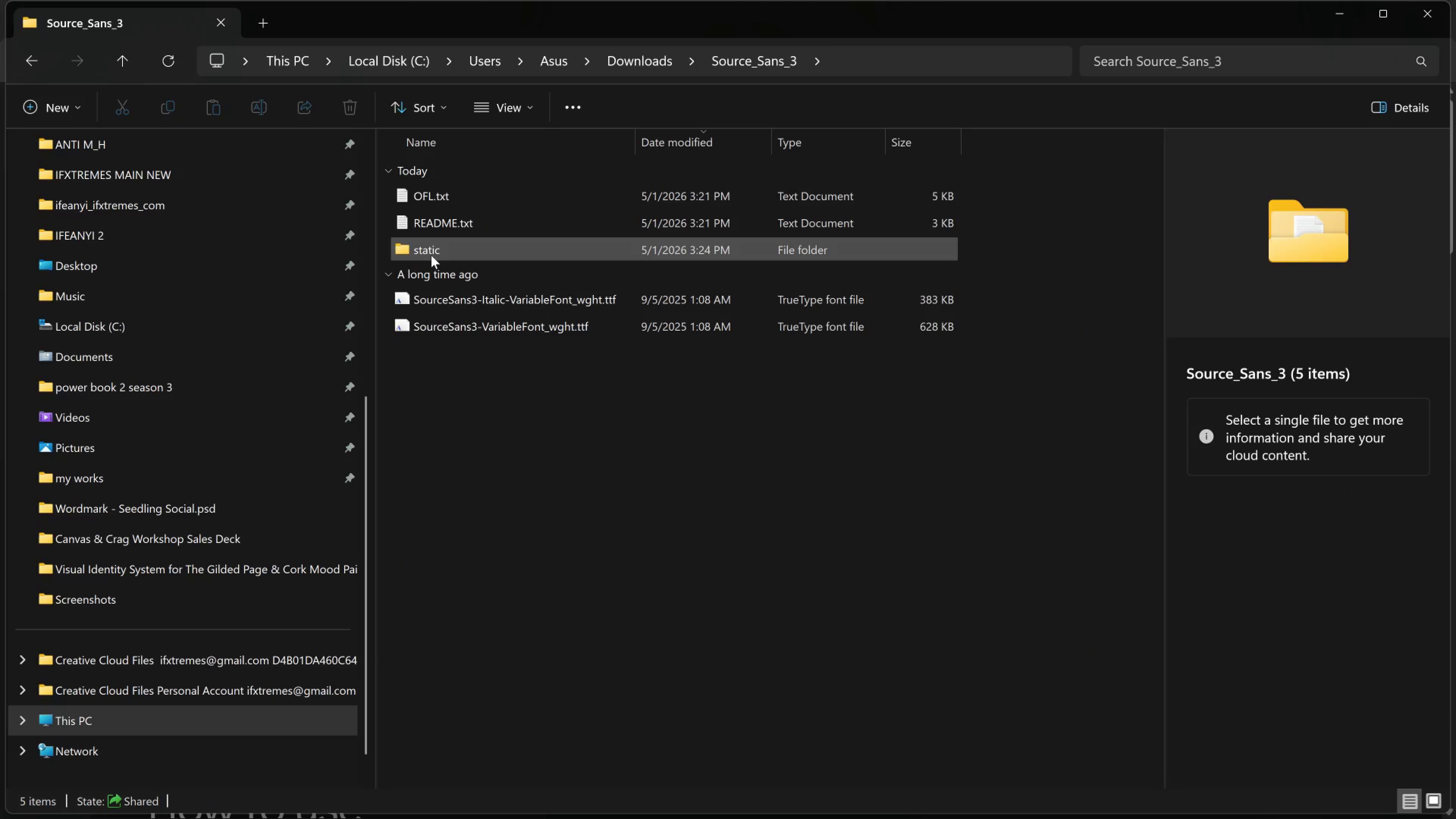 
double_click([431, 255])
 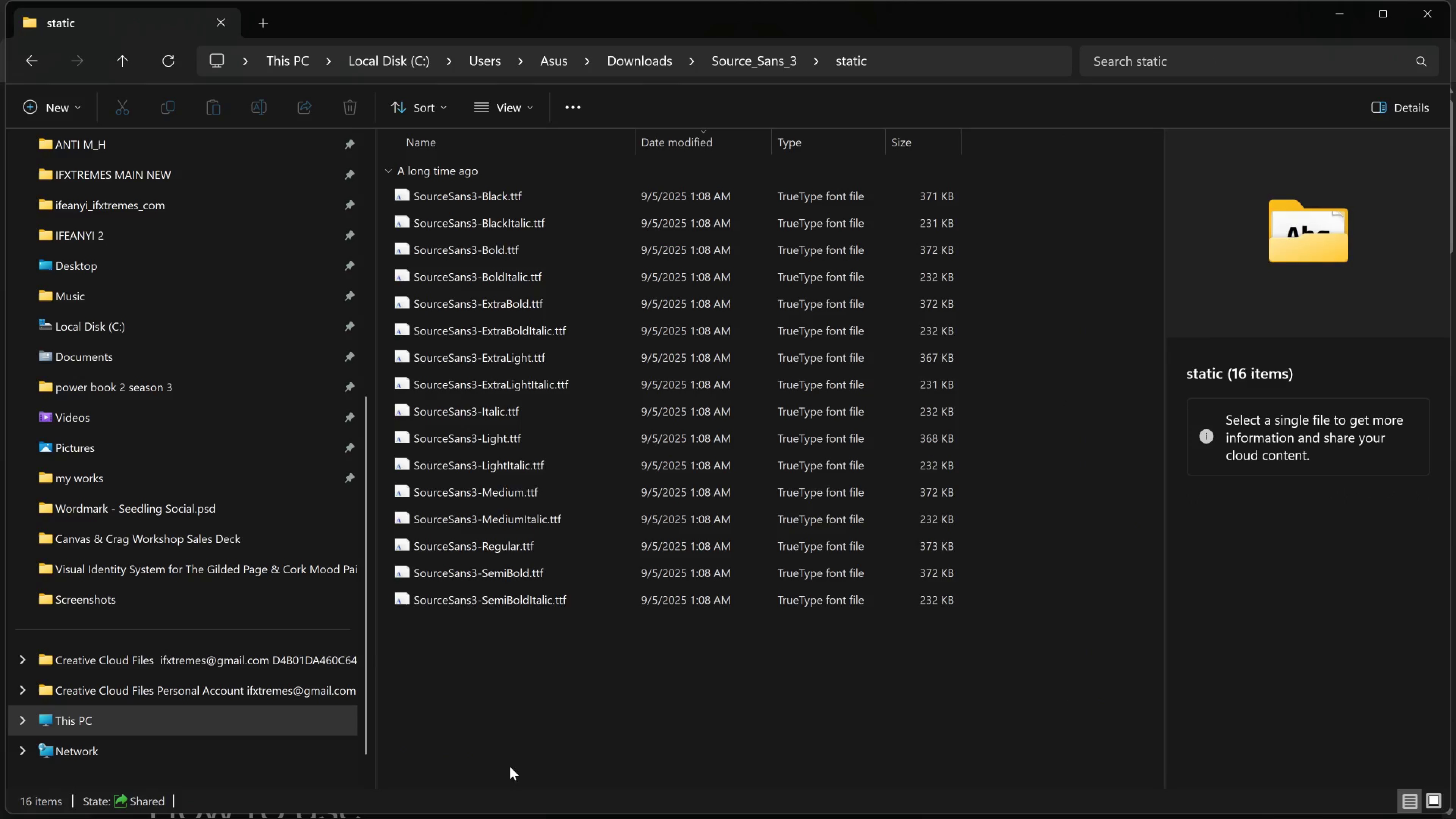 
left_click_drag(start_coordinate=[532, 745], to_coordinate=[438, 185])
 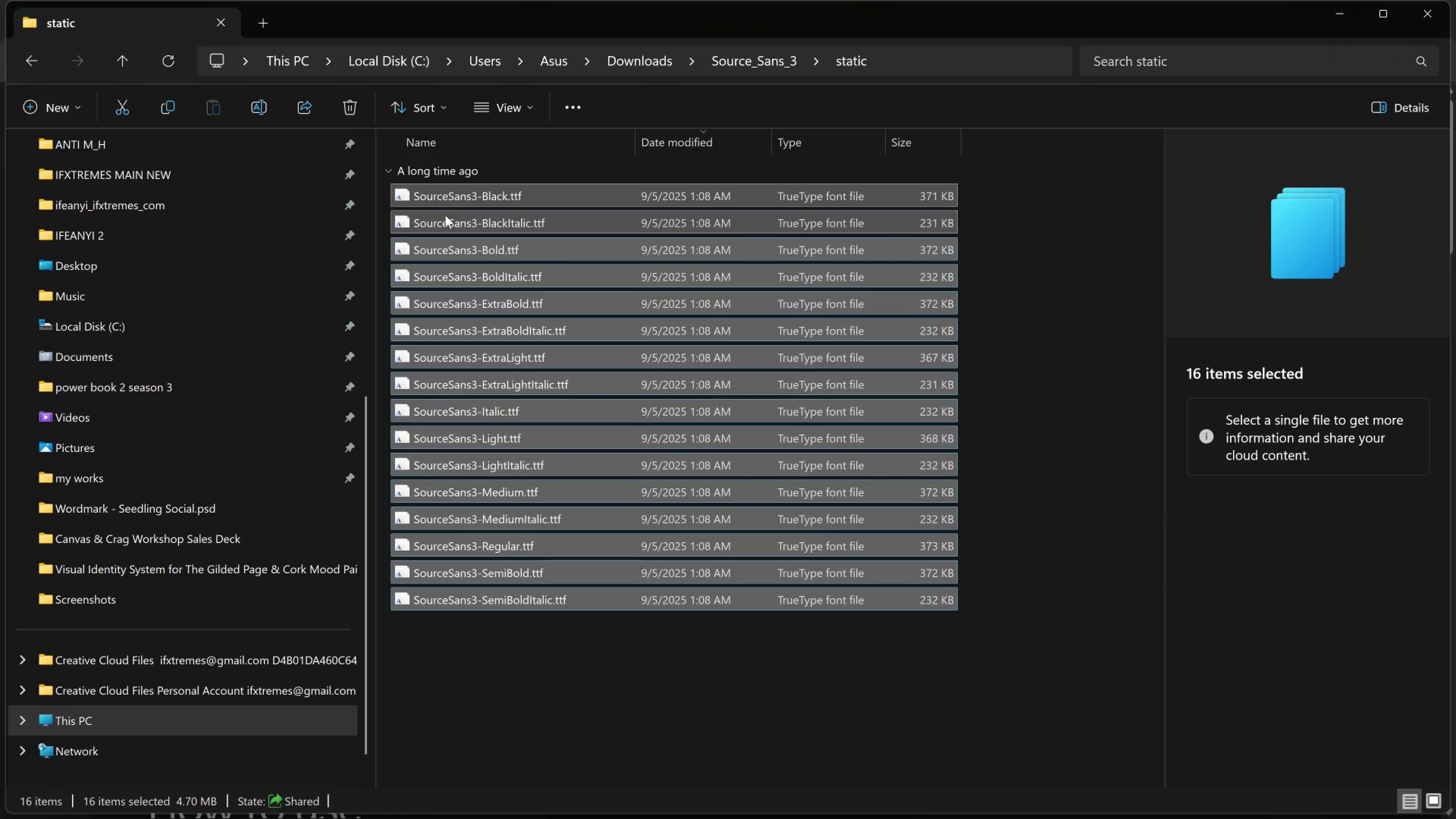 
right_click([445, 215])
 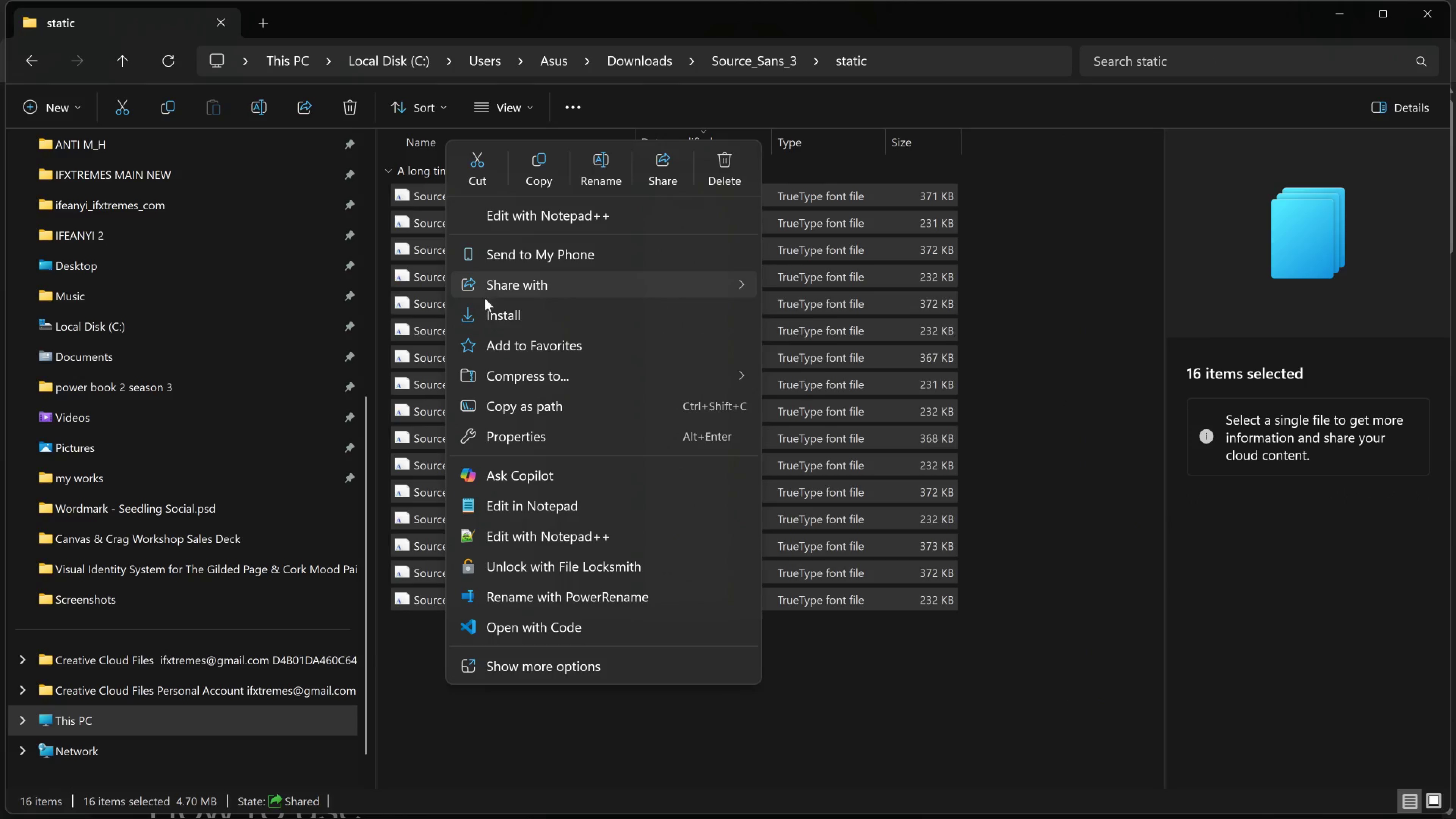 
left_click([491, 308])
 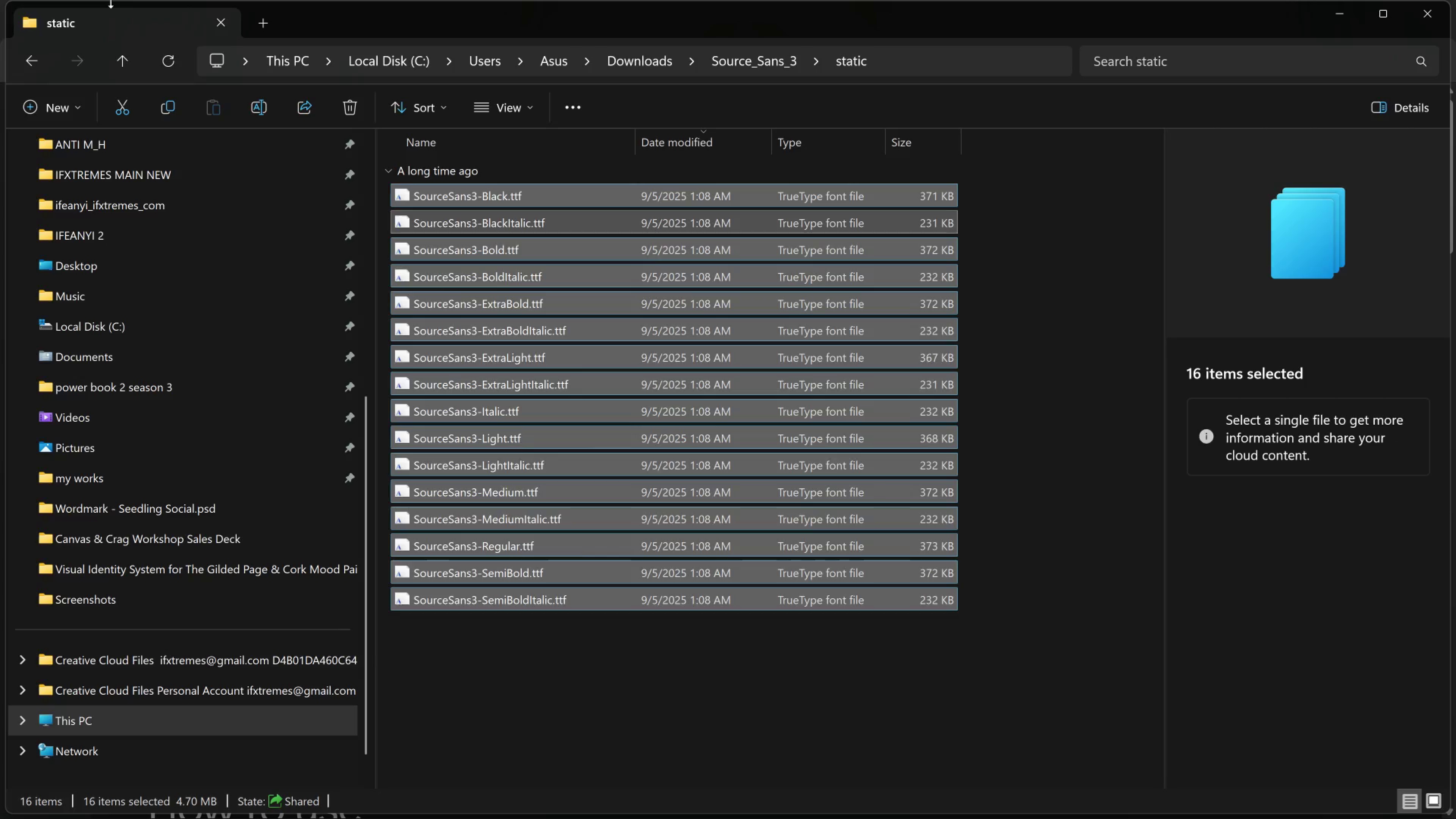 
wait(49.78)
 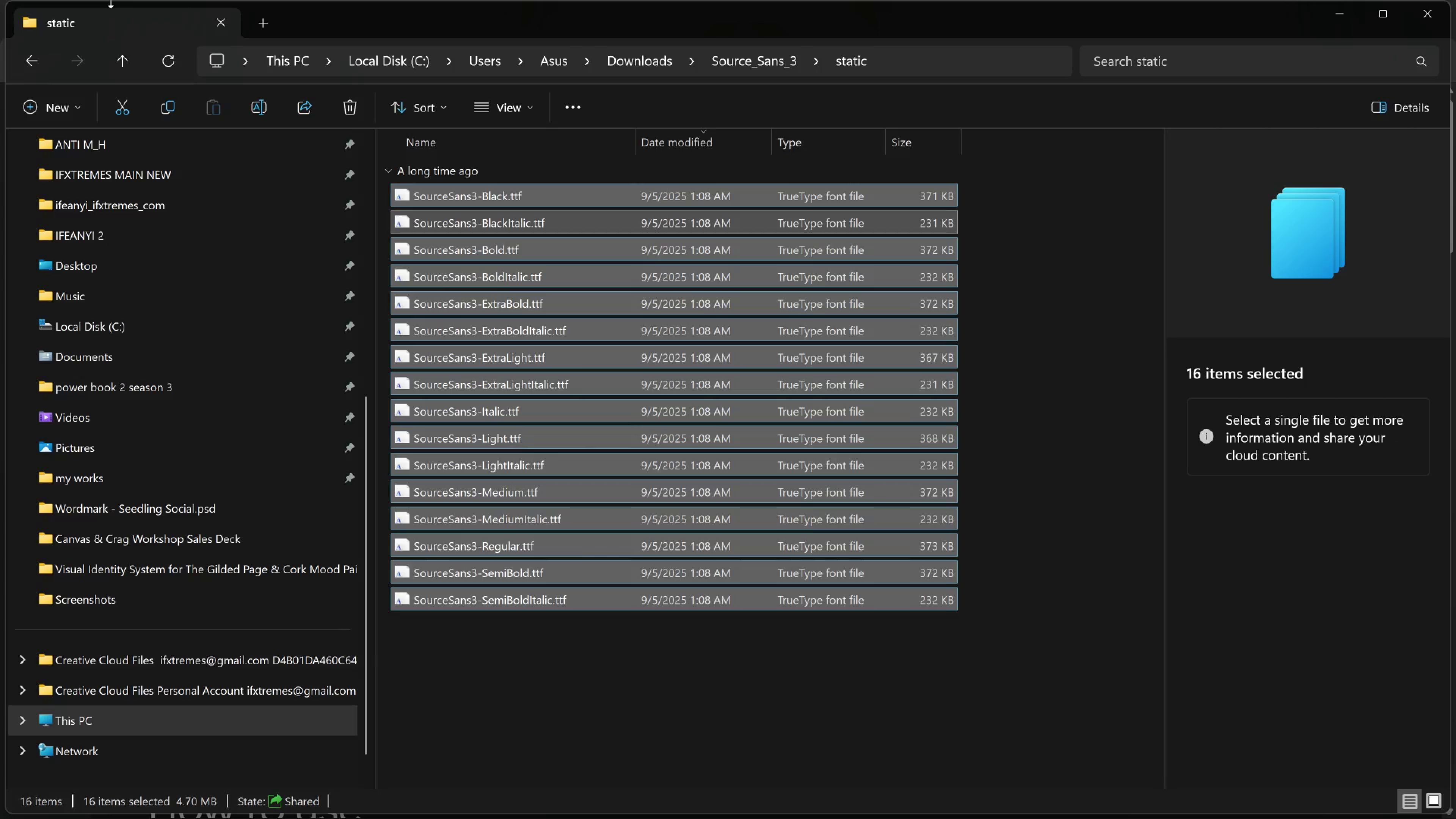 
left_click([383, 364])
 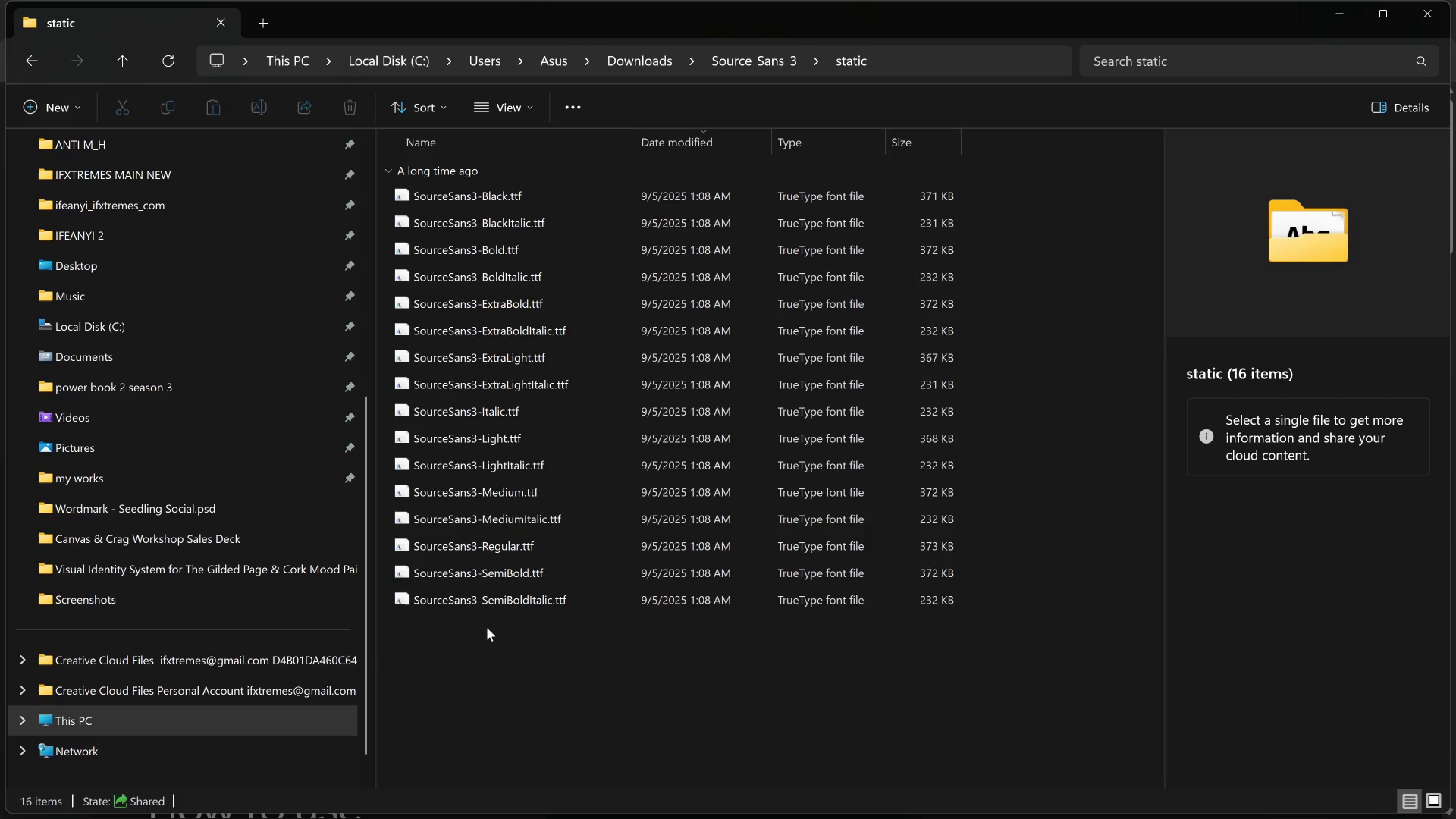 
left_click_drag(start_coordinate=[498, 639], to_coordinate=[498, 641])
 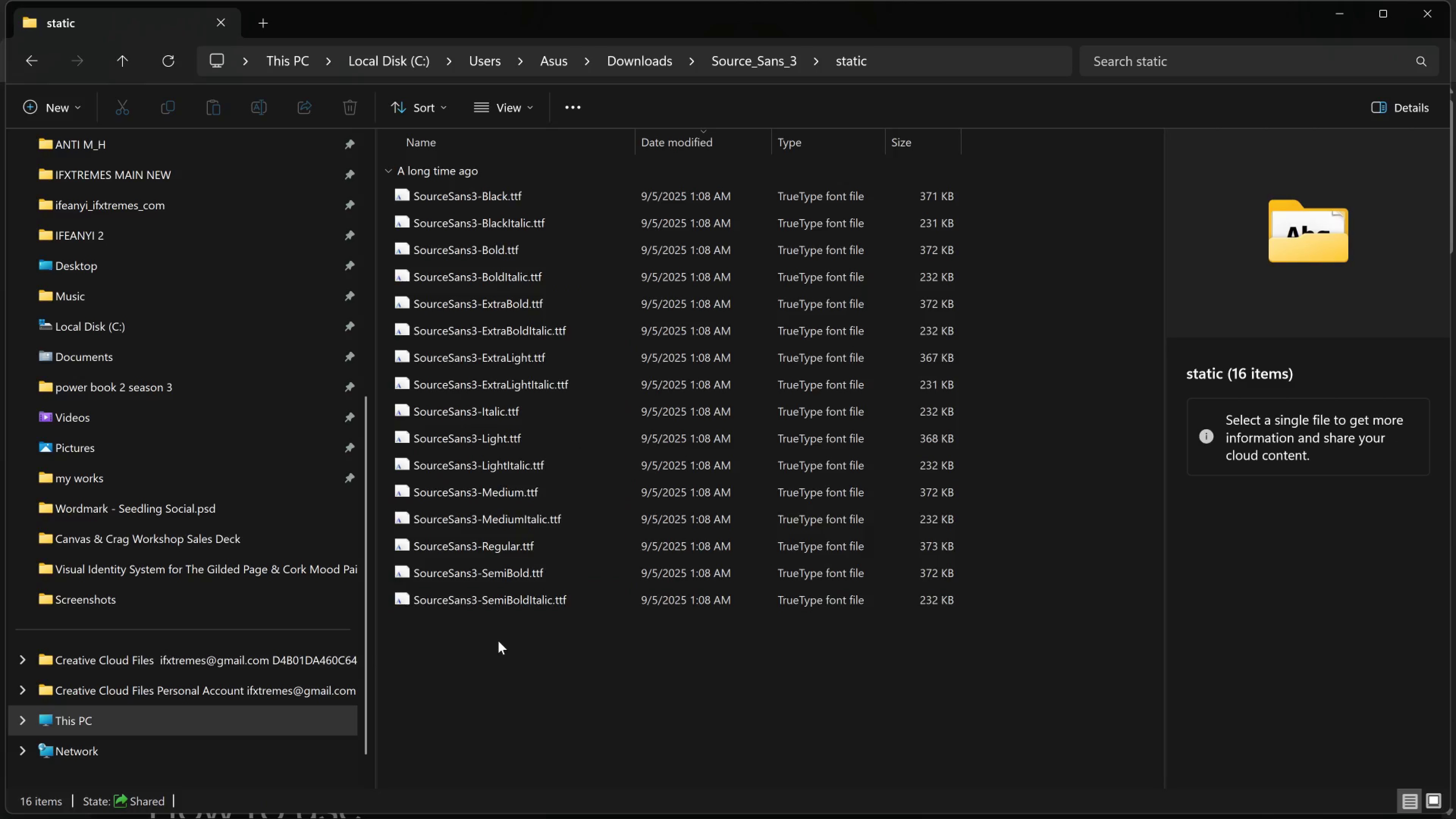 
left_click_drag(start_coordinate=[498, 641], to_coordinate=[493, 779])
 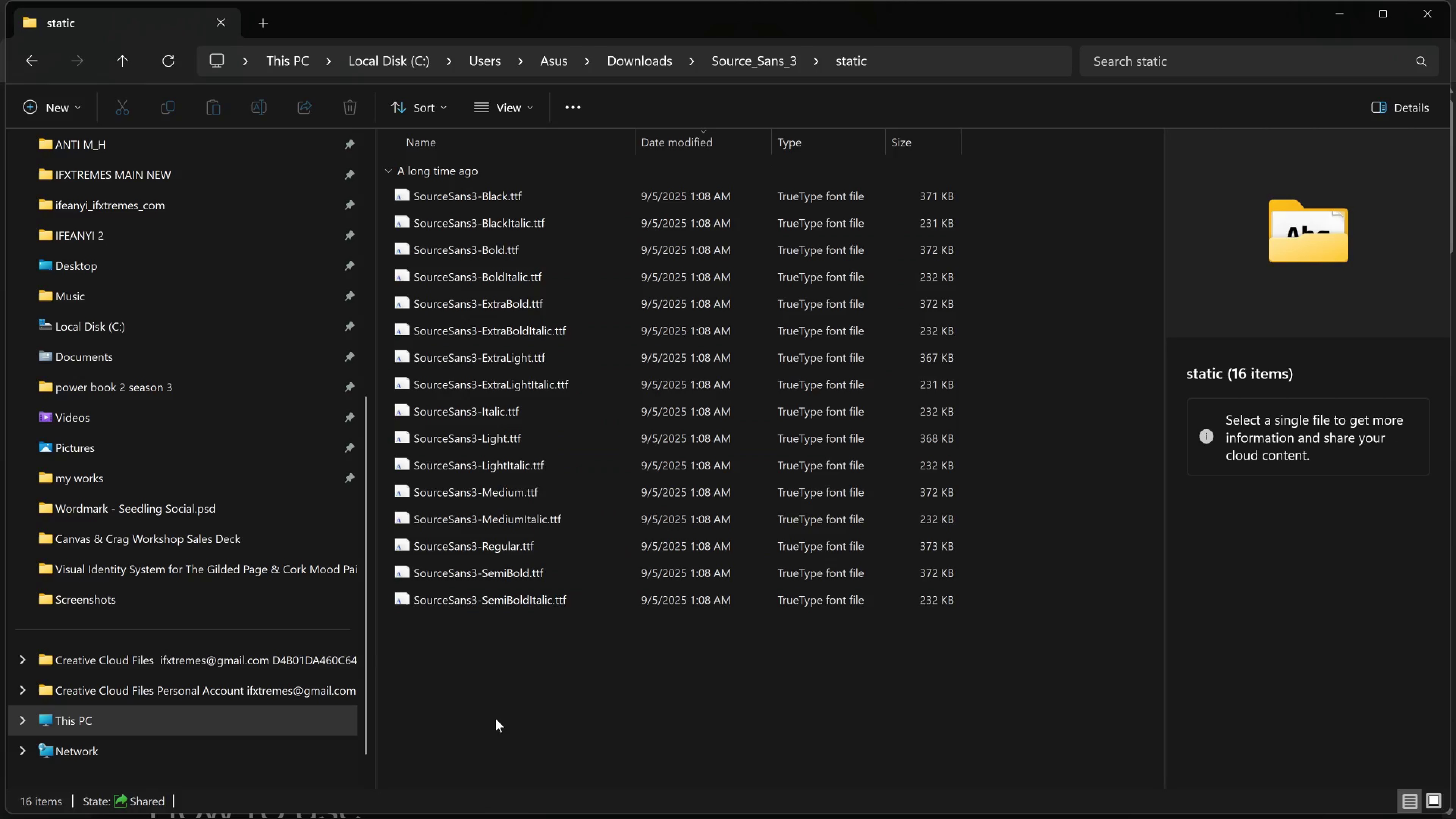 
wait(10.41)
 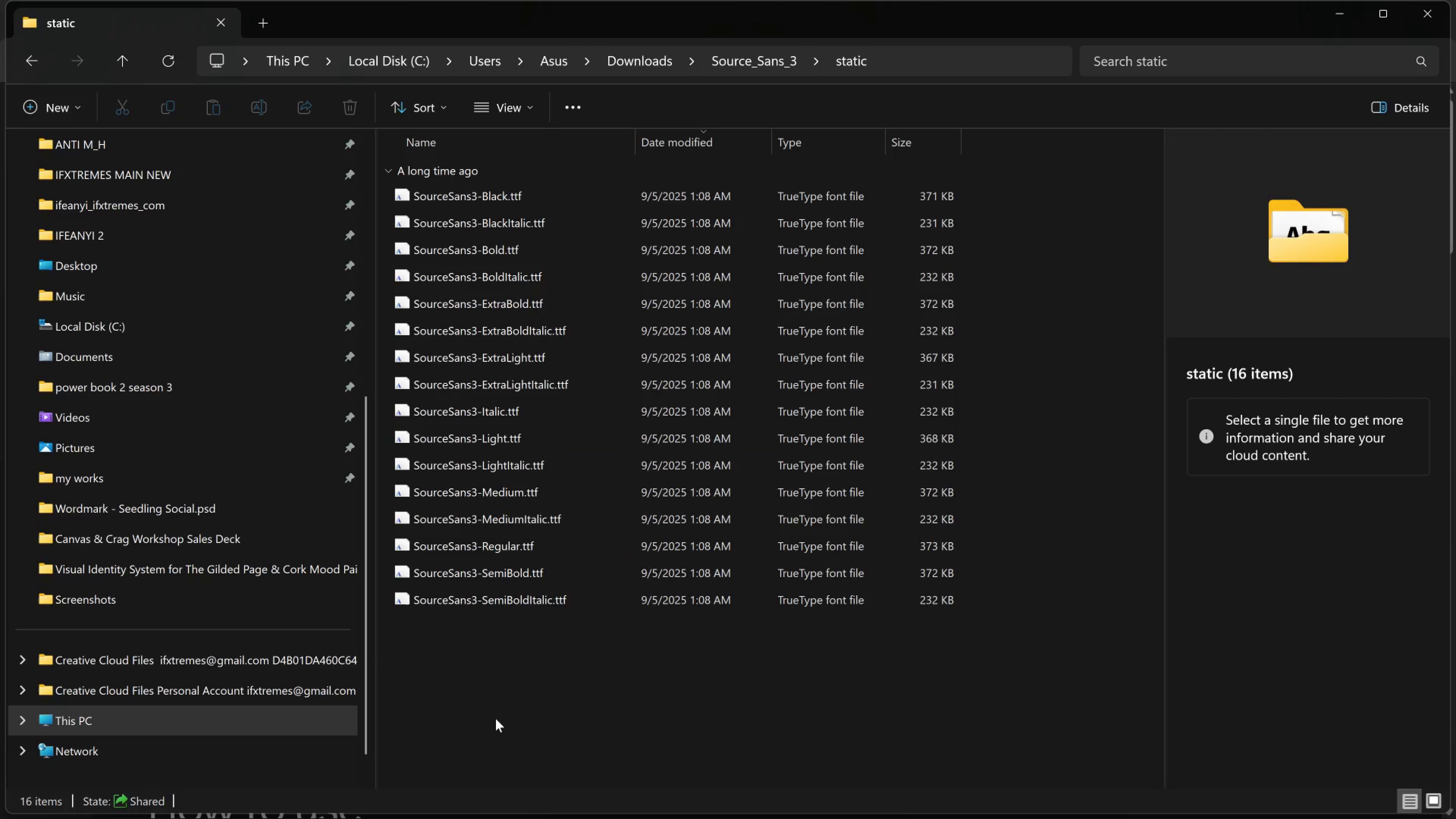 
left_click([1072, 804])